 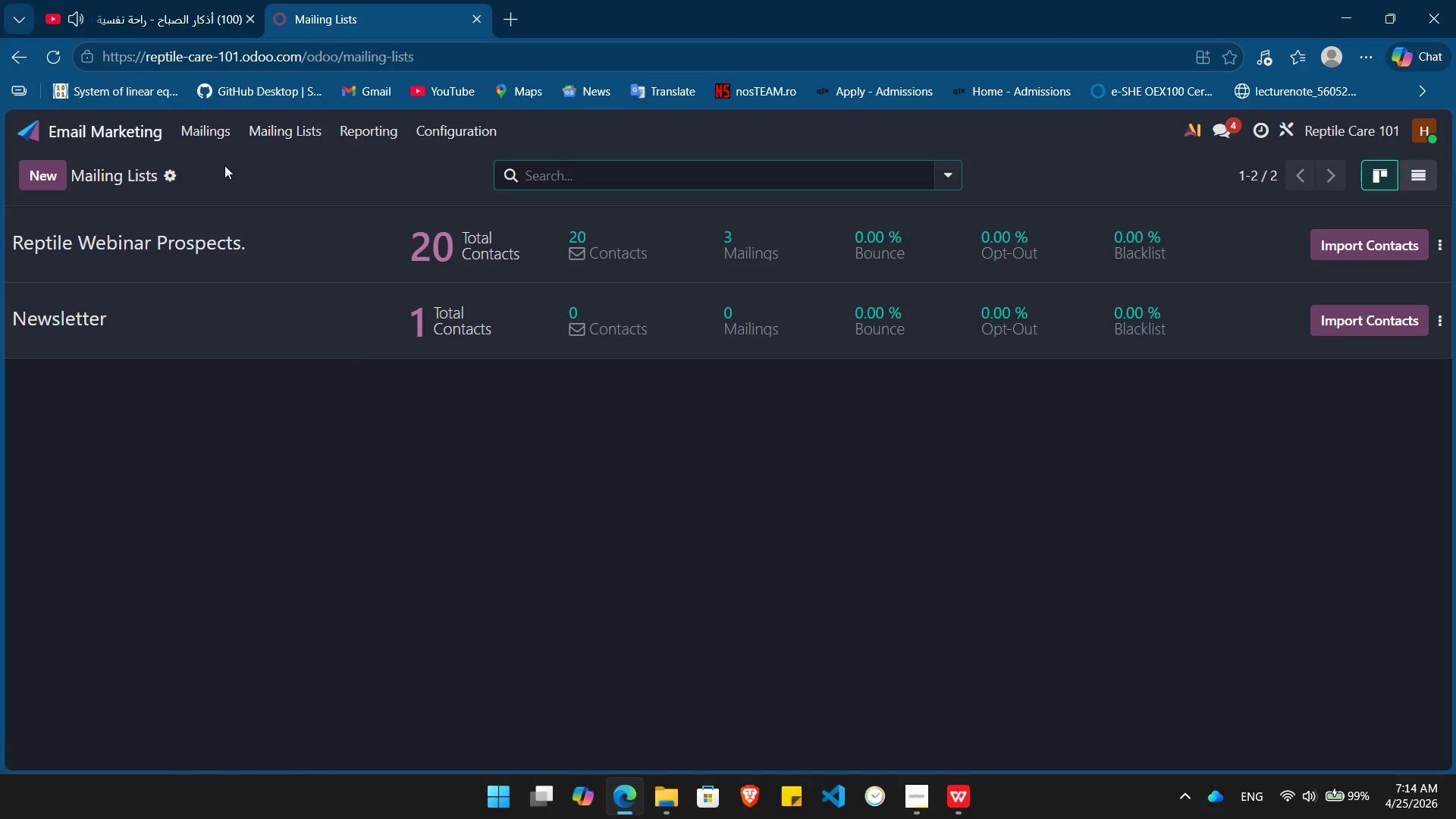 
key(PrintScreen)
 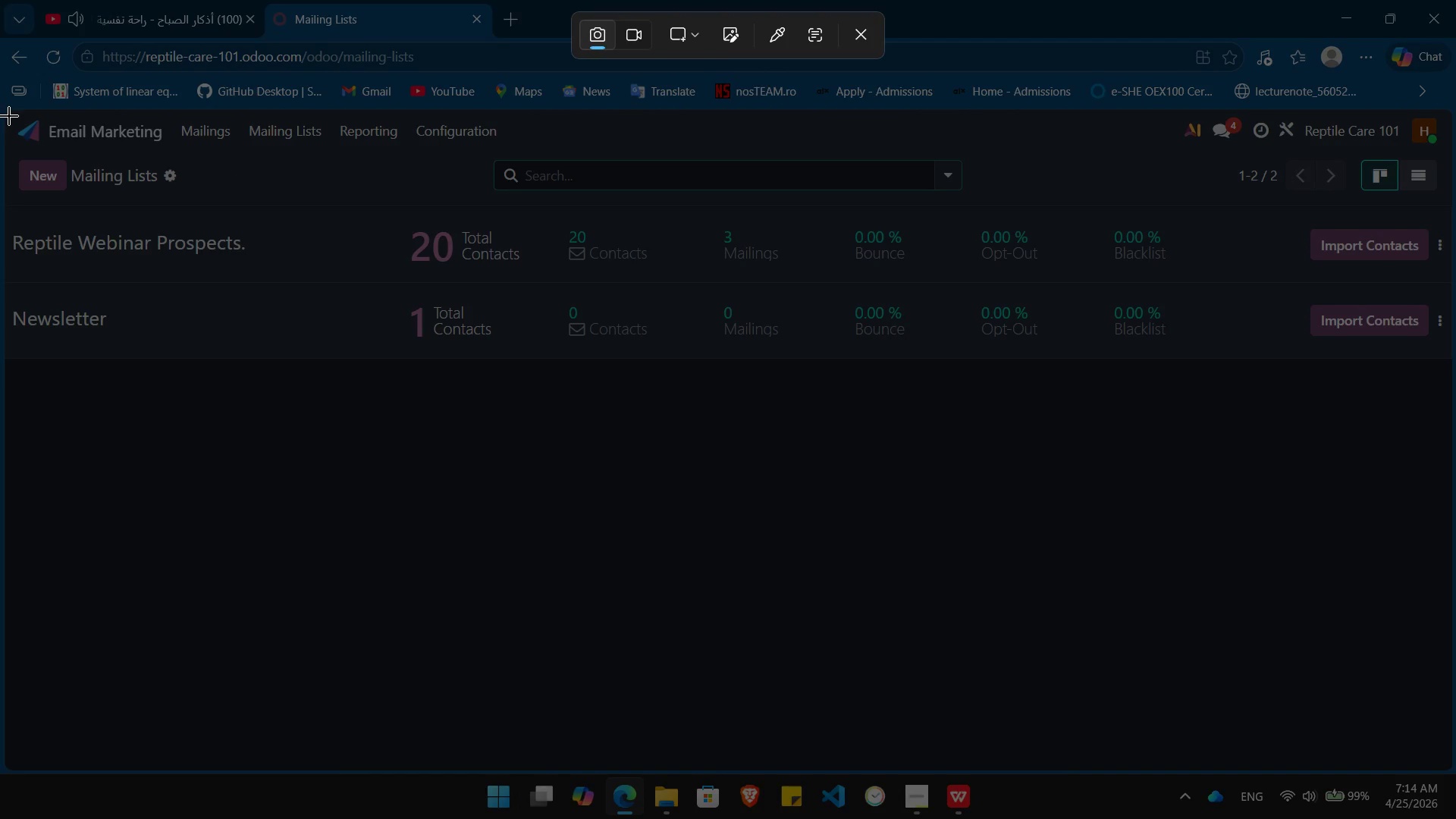 
left_click_drag(start_coordinate=[11, 116], to_coordinate=[1455, 281])
 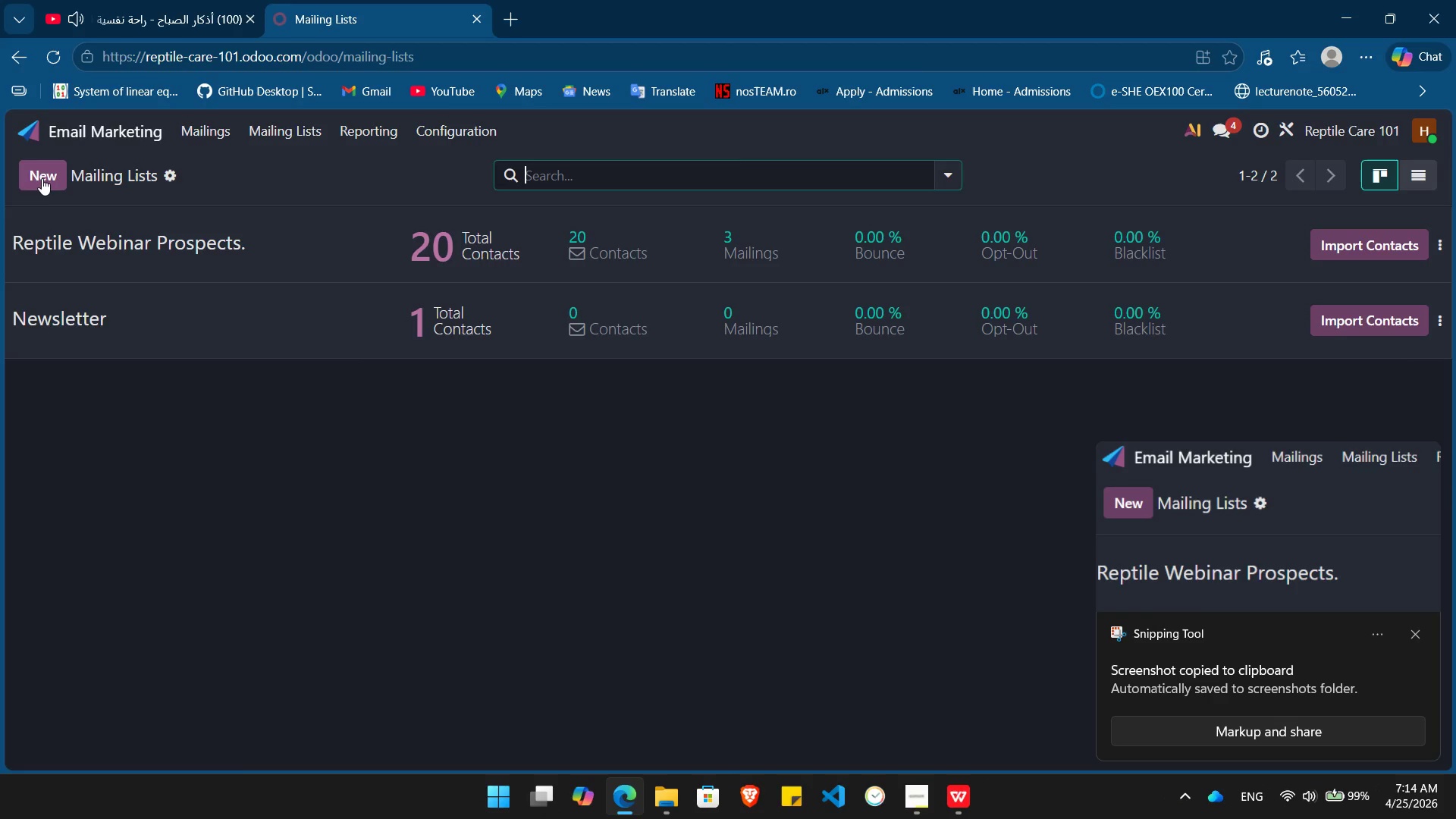 
wait(7.74)
 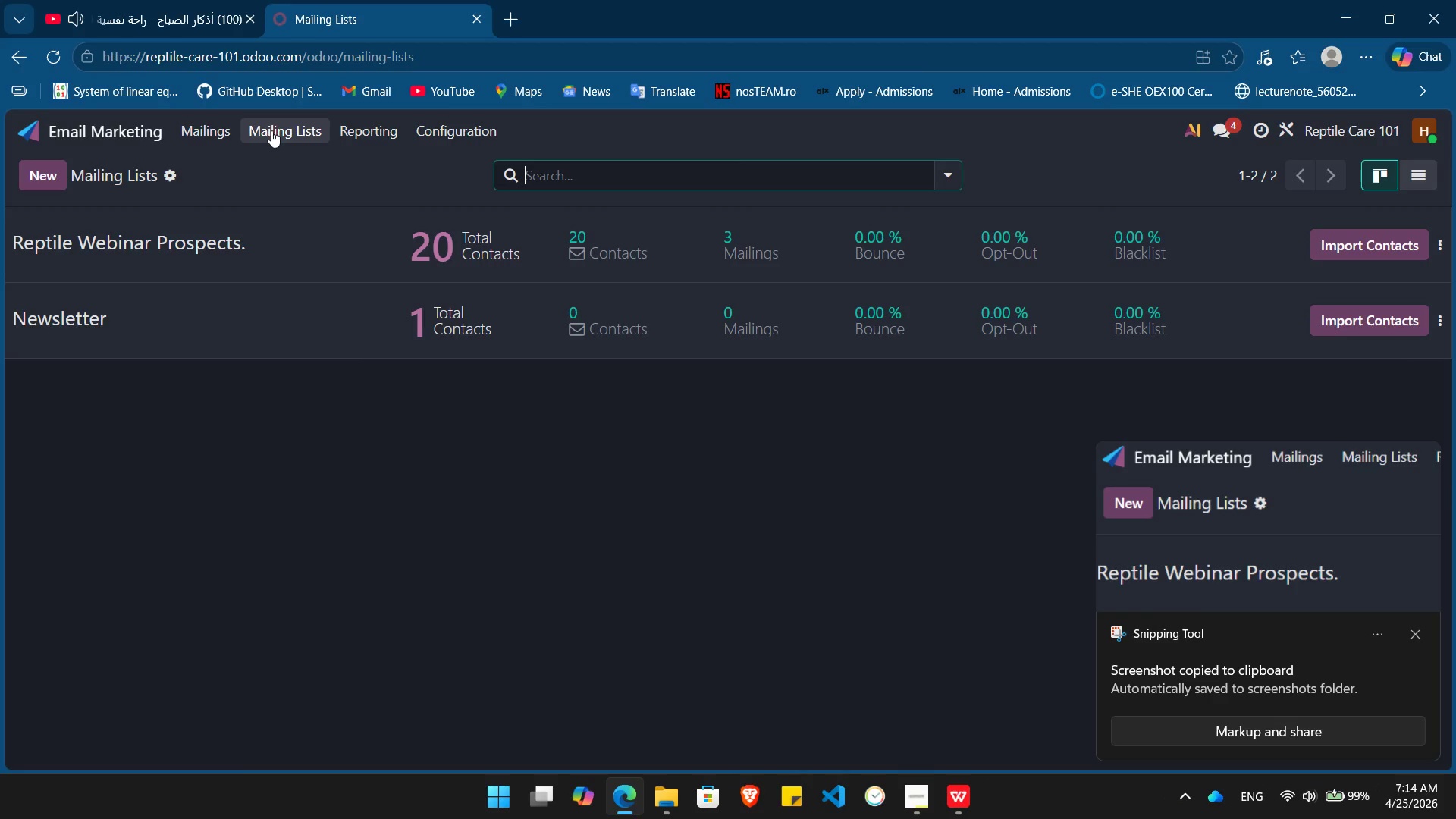 
left_click([109, 133])
 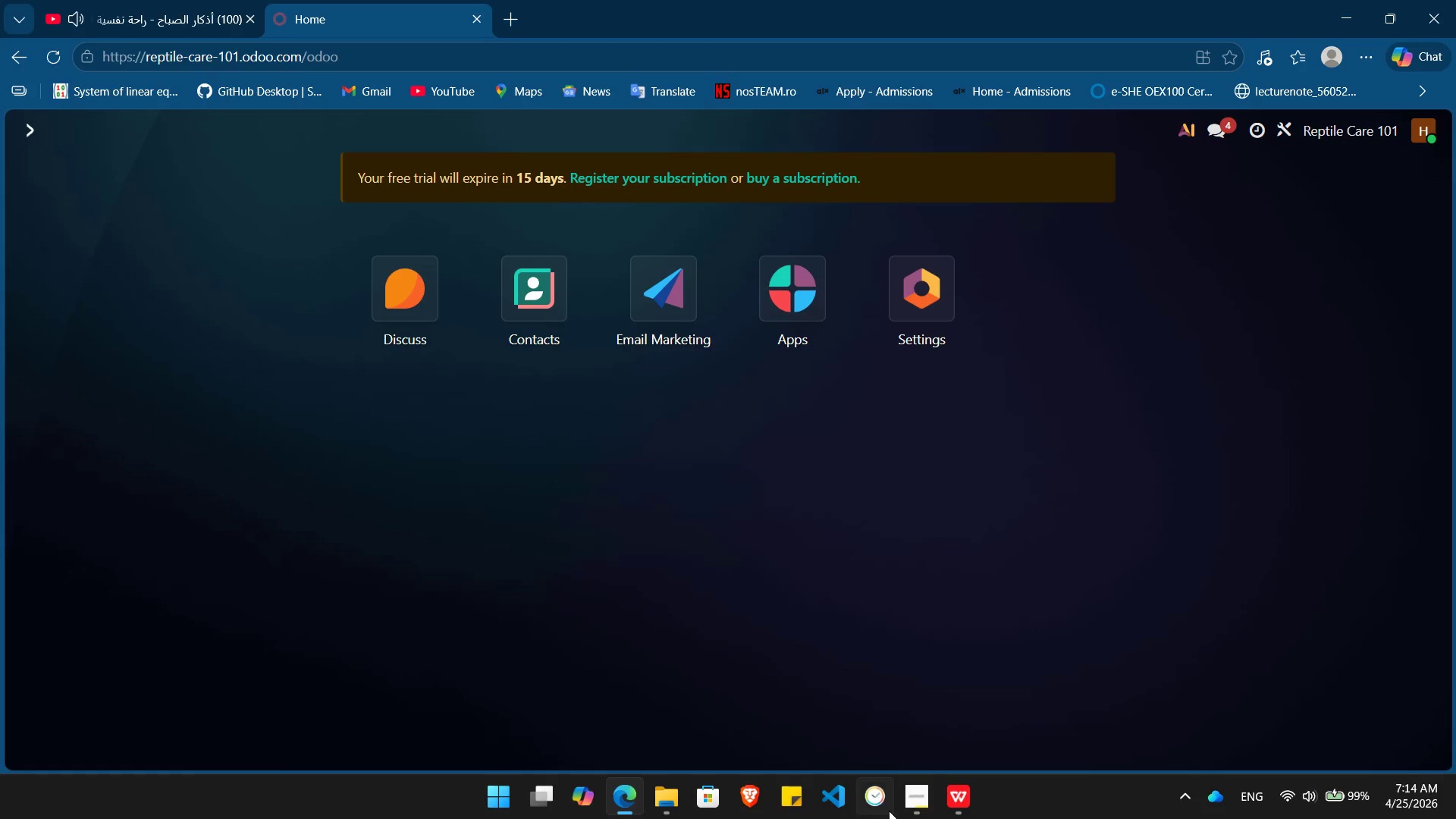 
wait(5.23)
 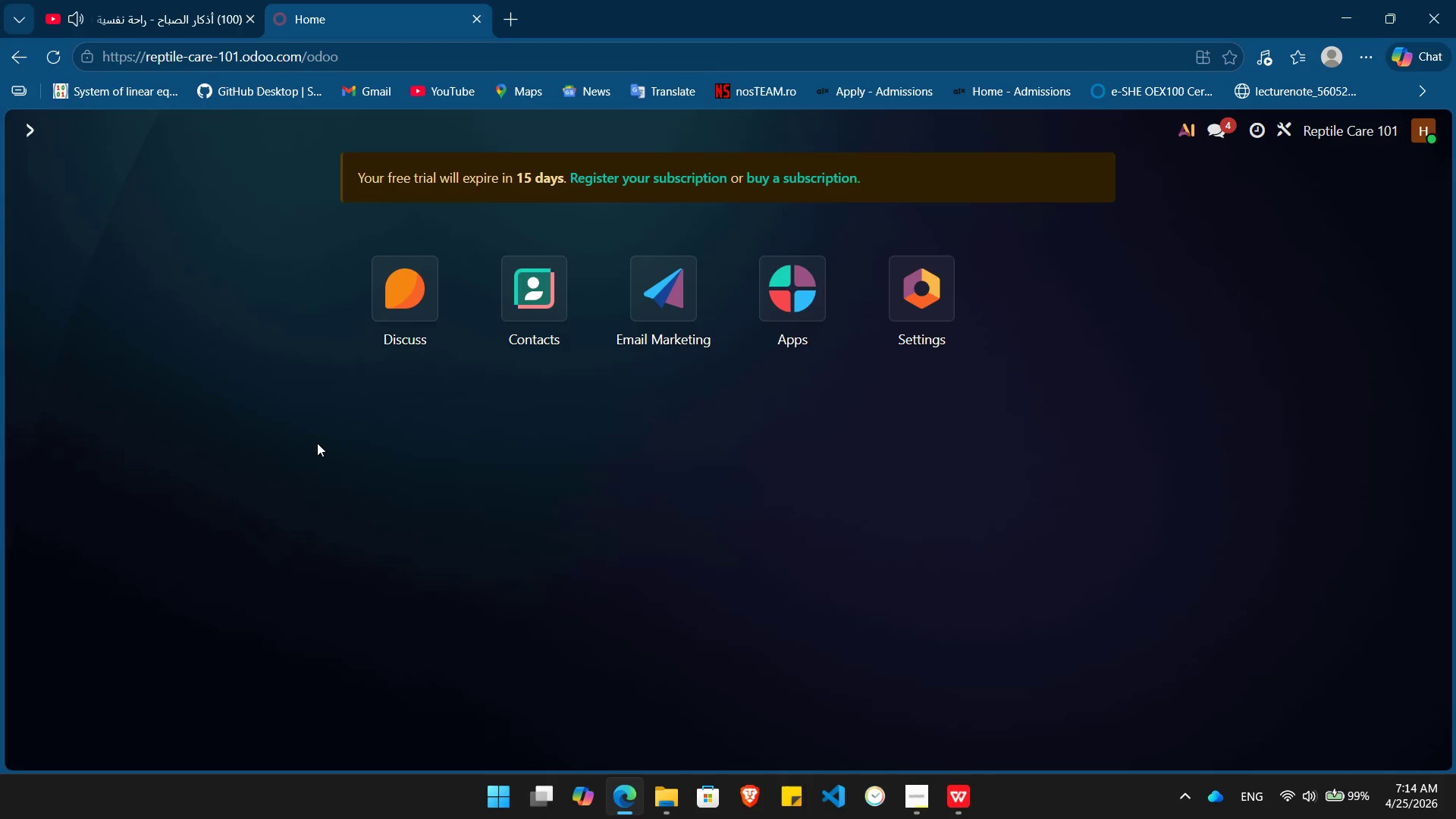 
left_click([922, 802])